 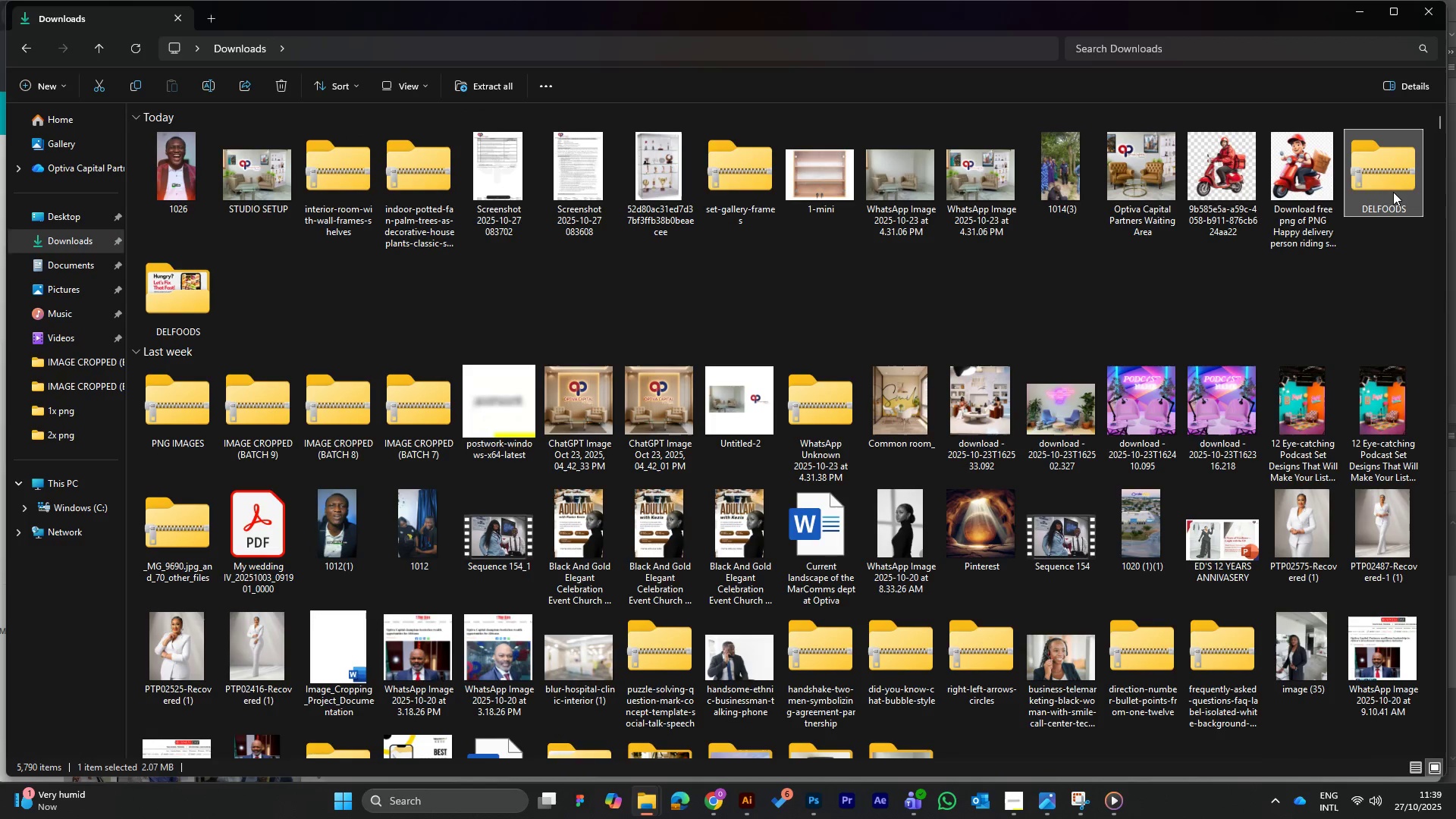 
key(Delete)
 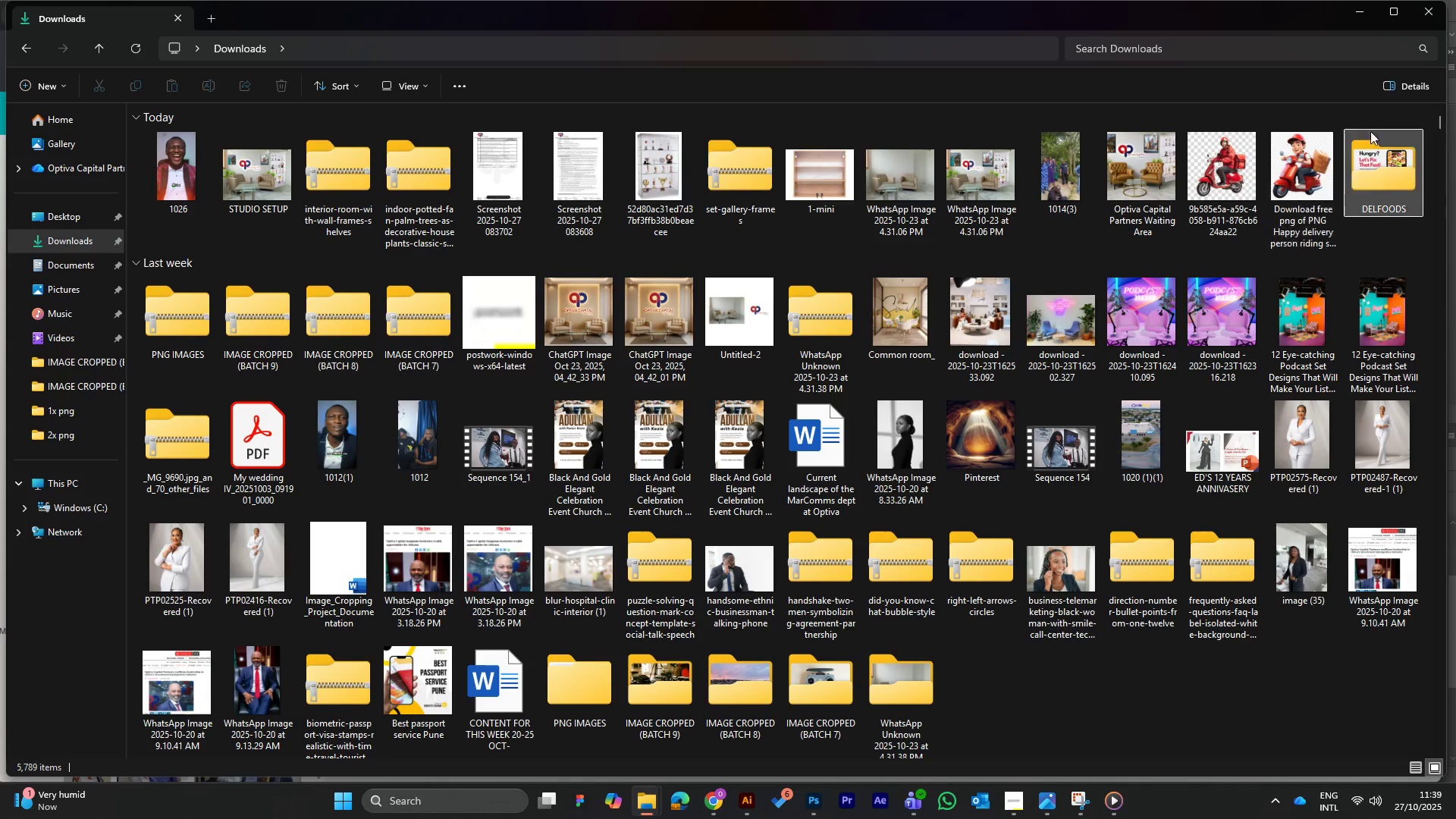 
left_click([1396, 176])
 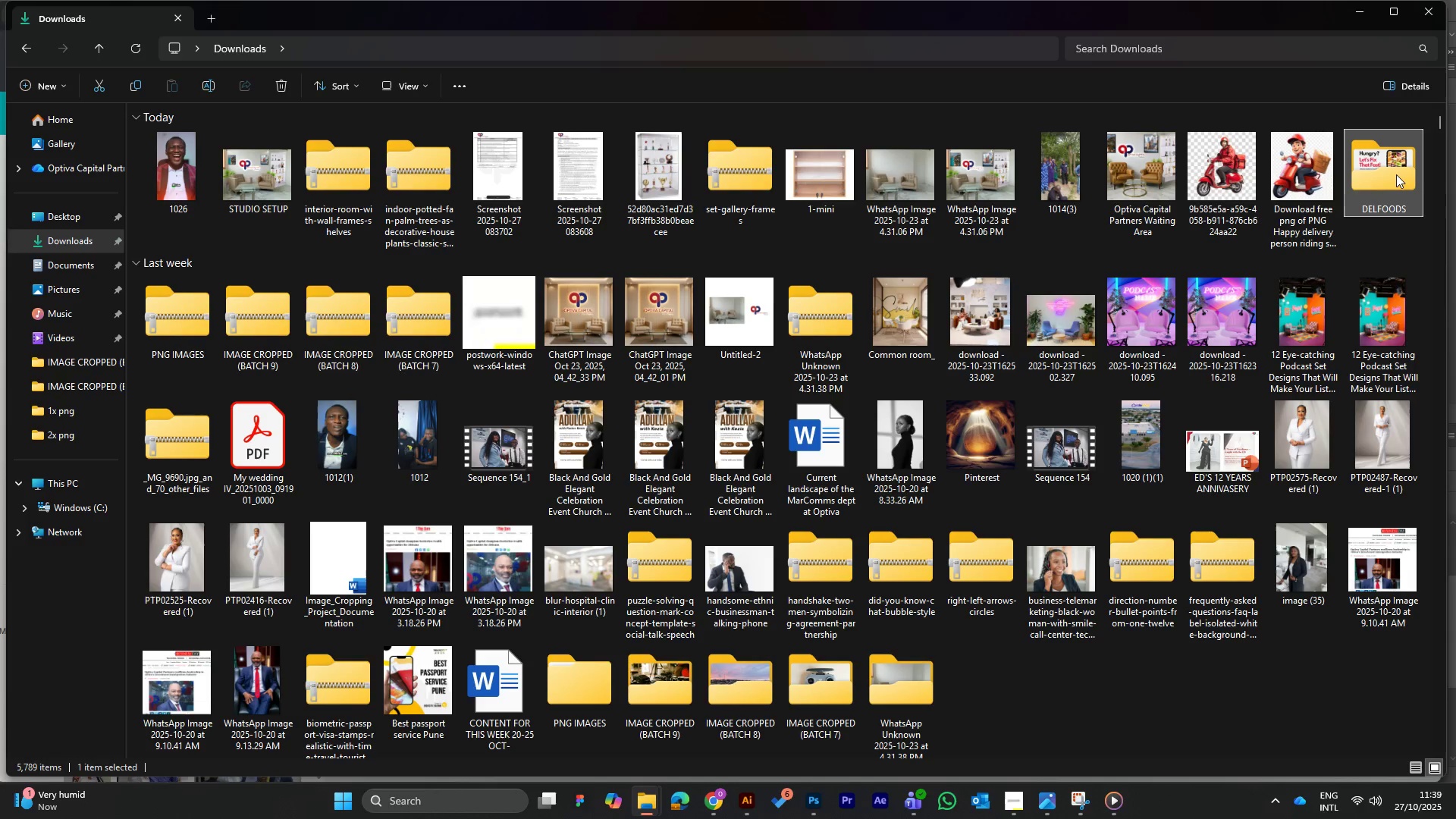 
key(Delete)
 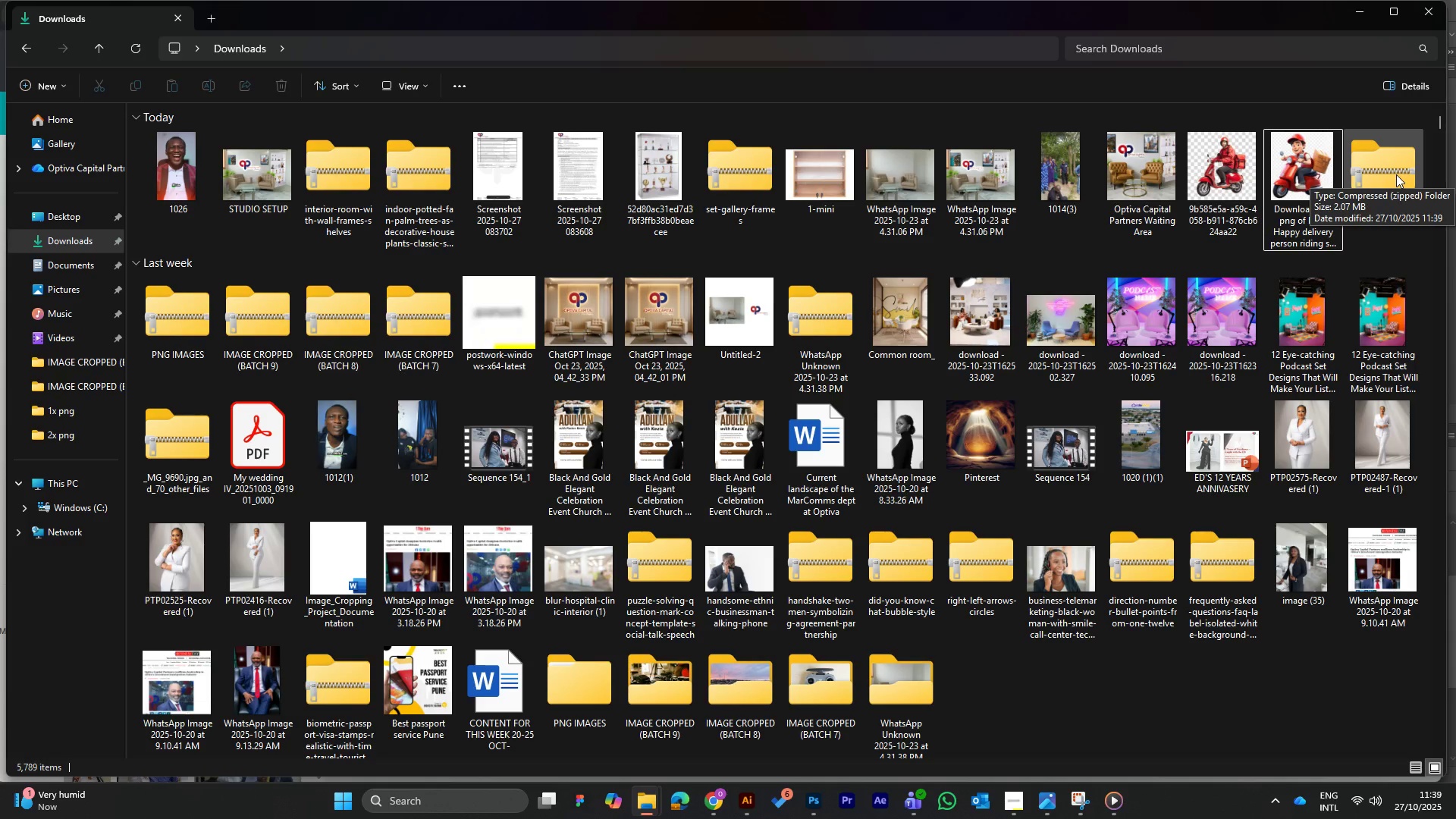 
wait(12.81)
 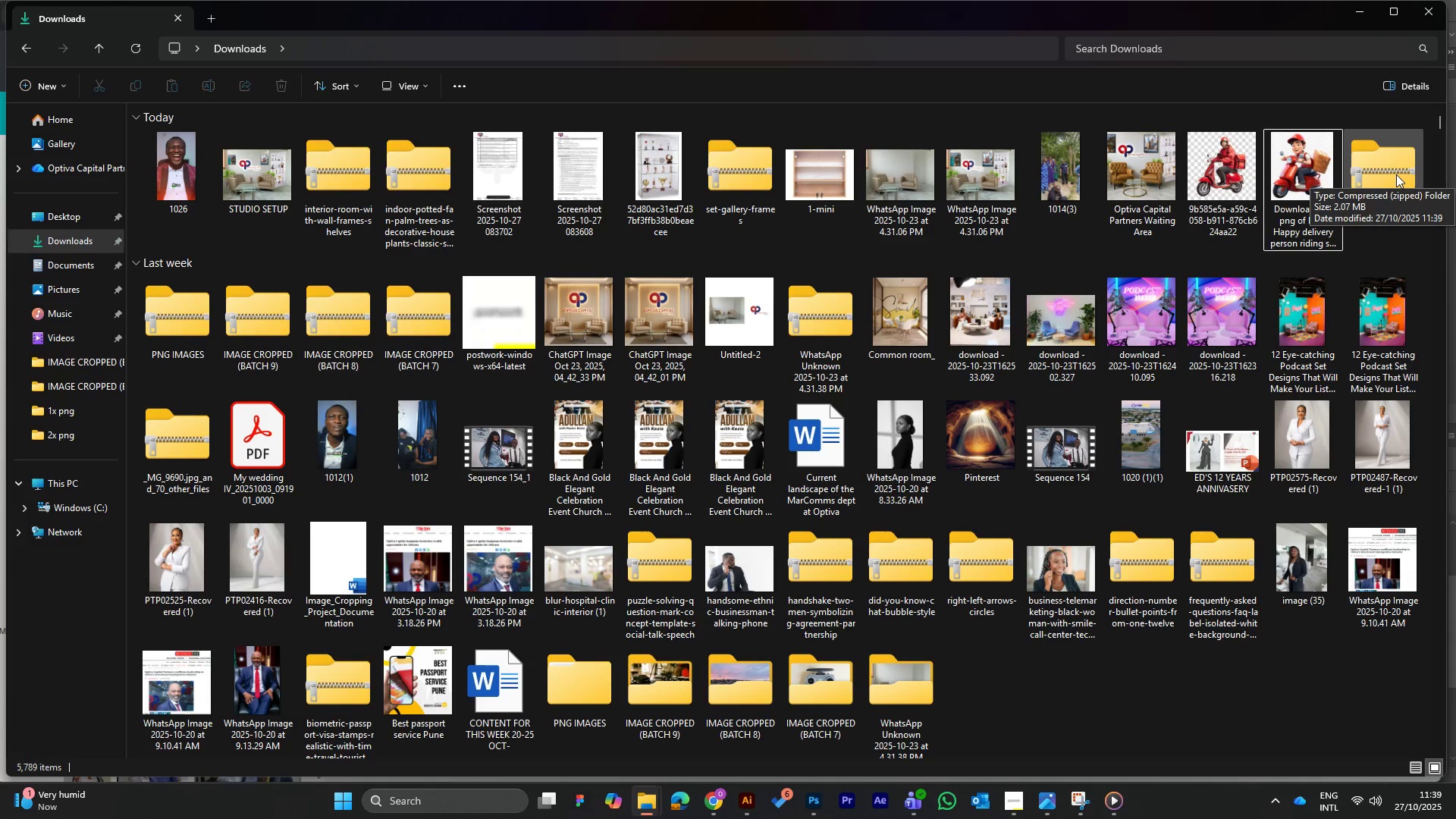 
left_click([1373, 184])
 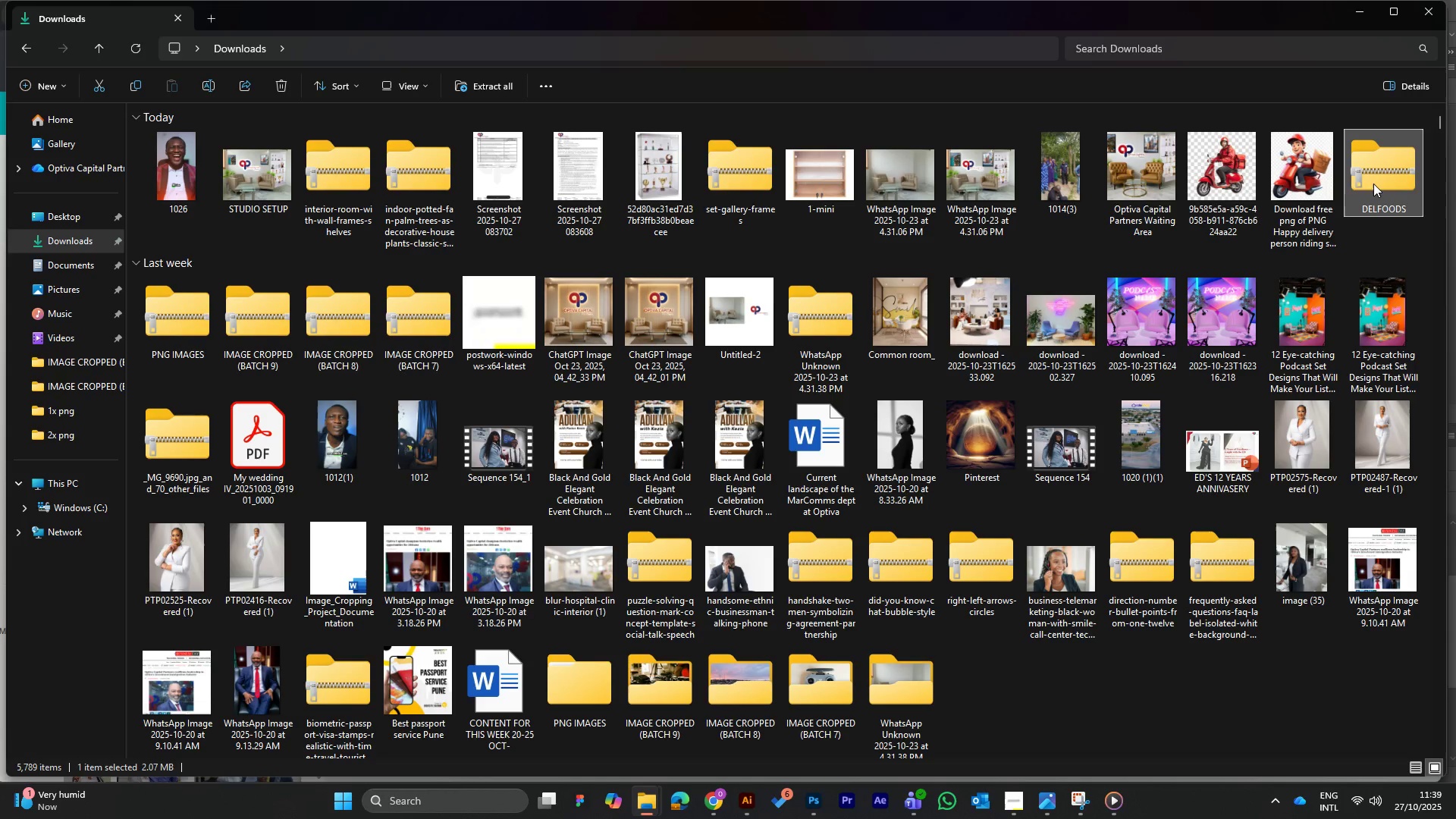 
right_click([1373, 184])
 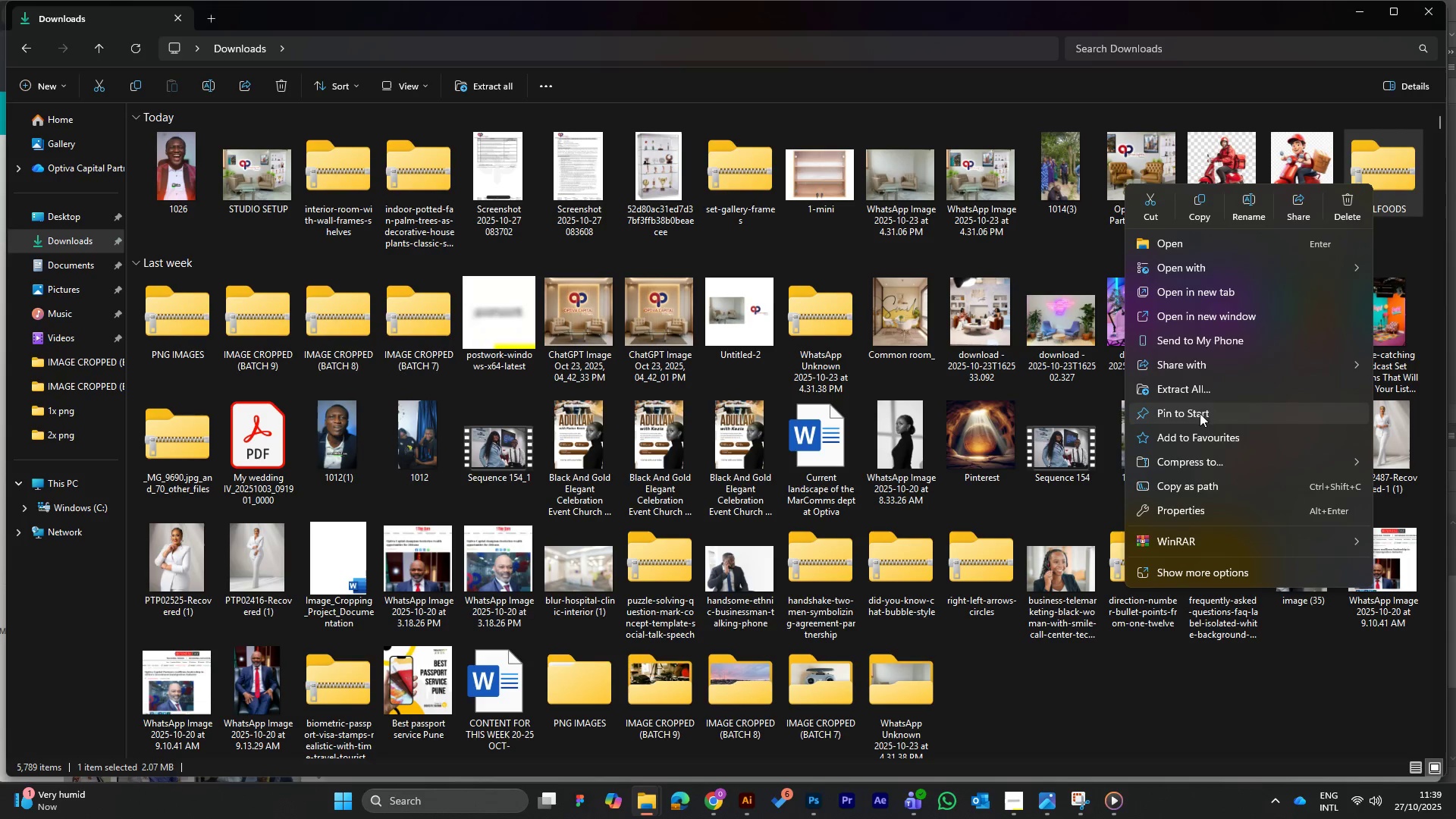 
left_click([1194, 388])
 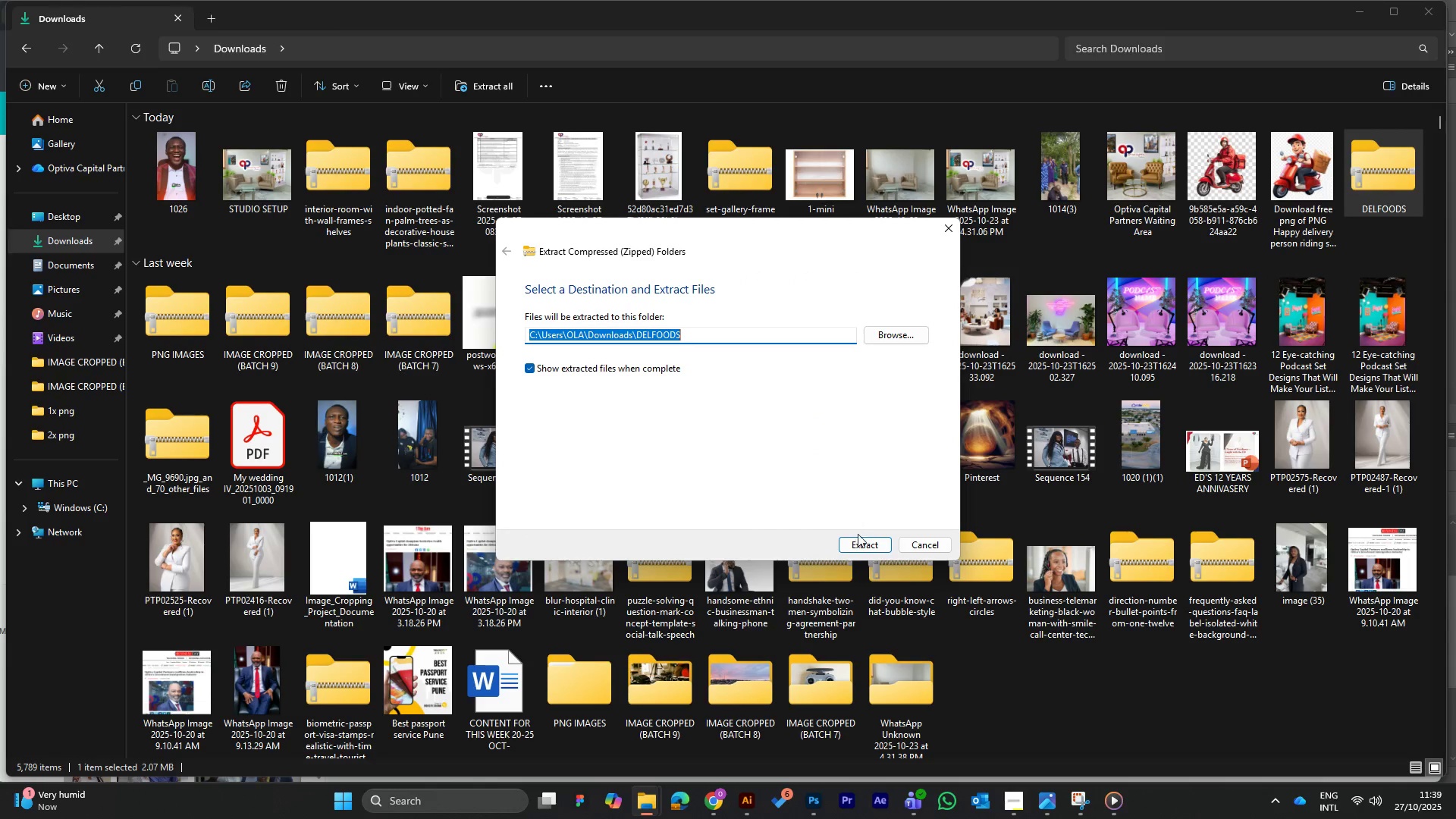 
left_click([860, 548])